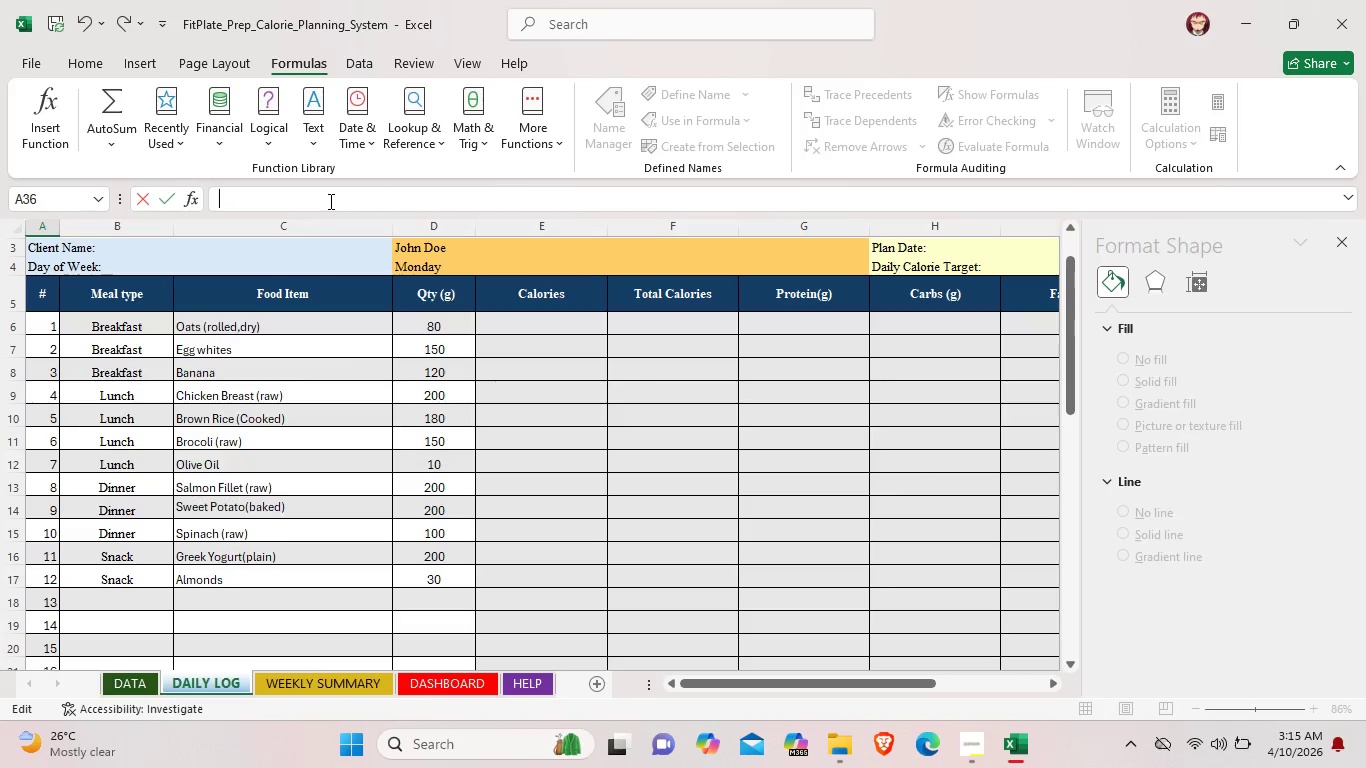 
wait(7.36)
 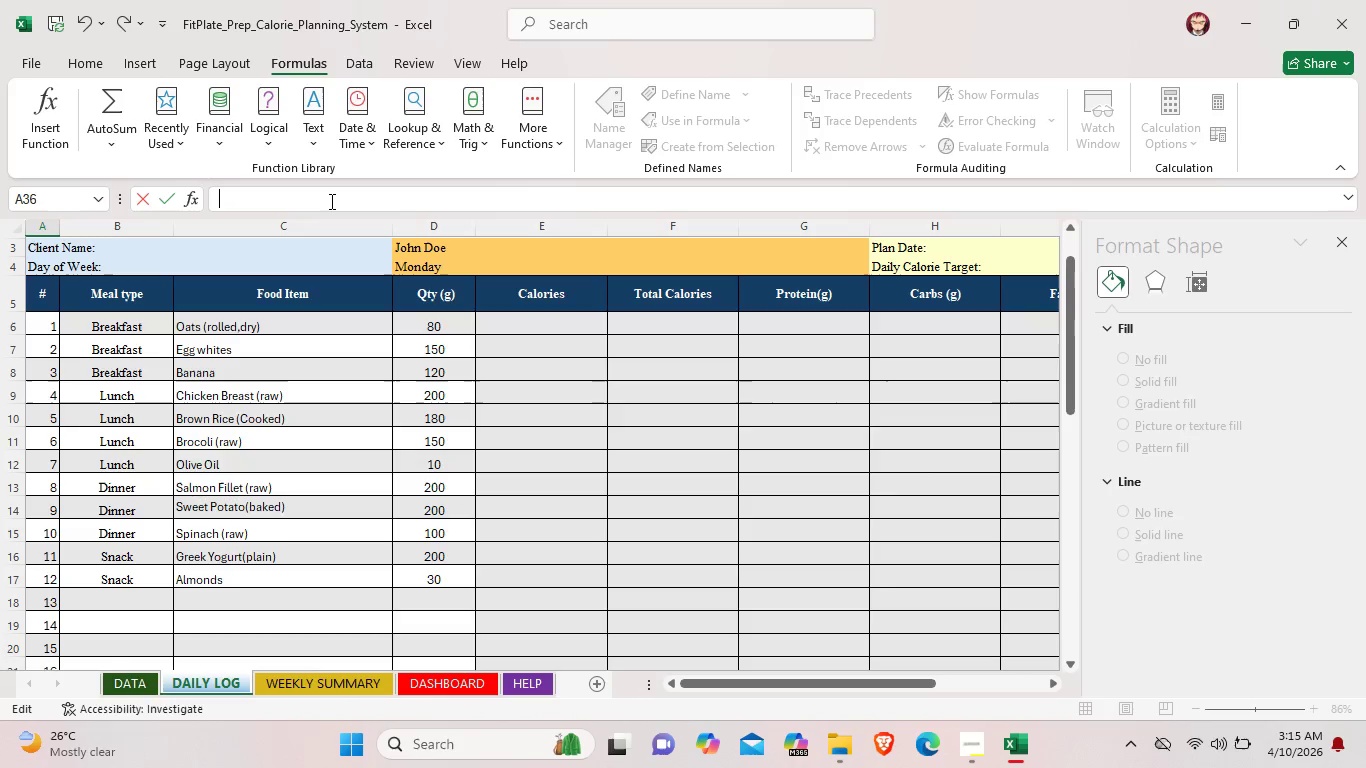 
left_click([716, 520])
 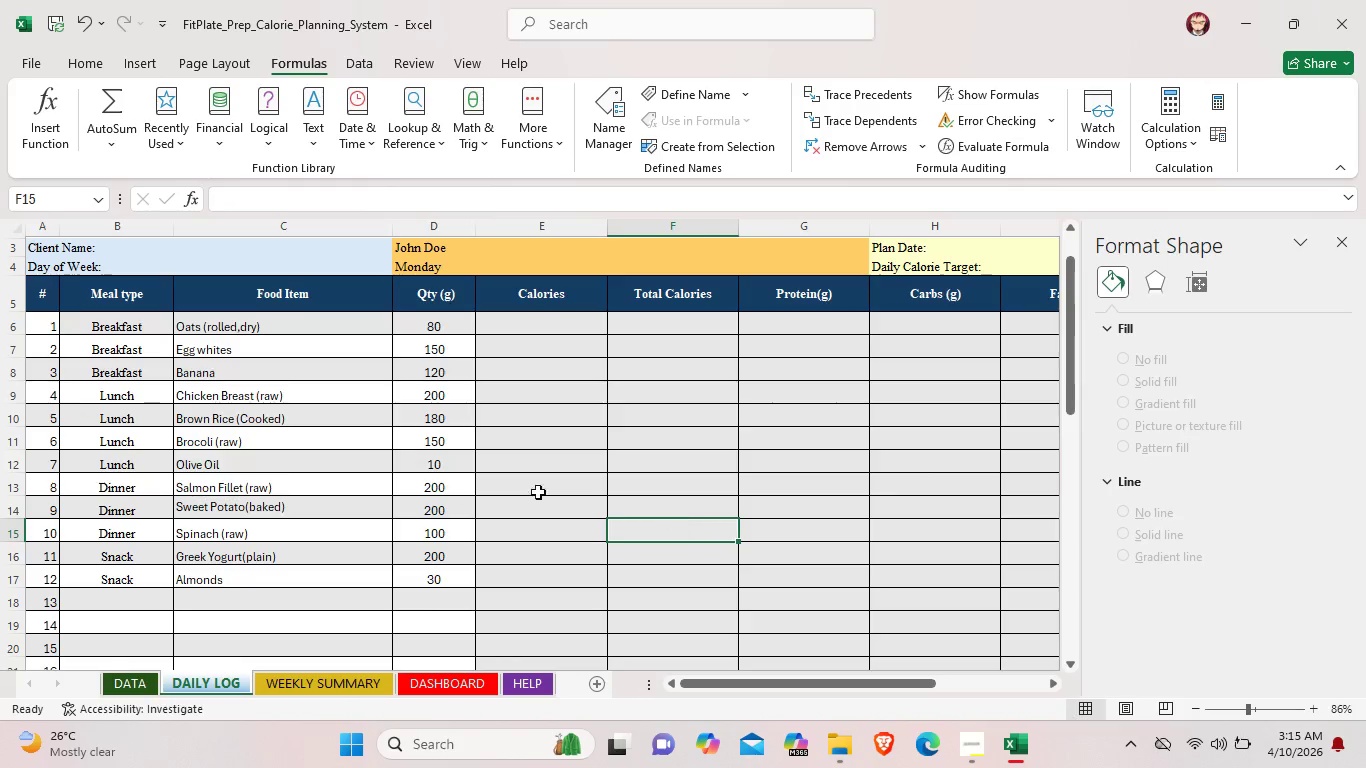 
scroll: coordinate [531, 488], scroll_direction: up, amount: 4.0
 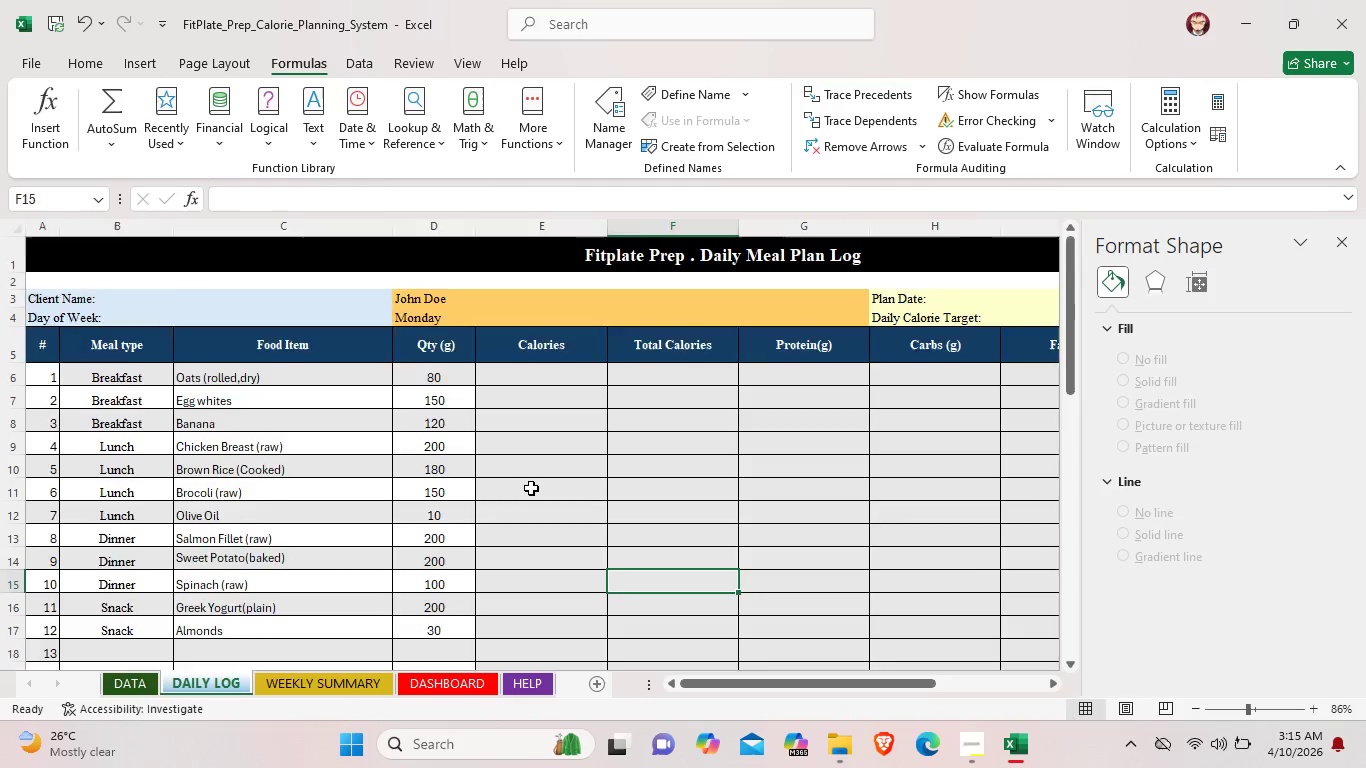 
scroll: coordinate [546, 493], scroll_direction: down, amount: 6.0
 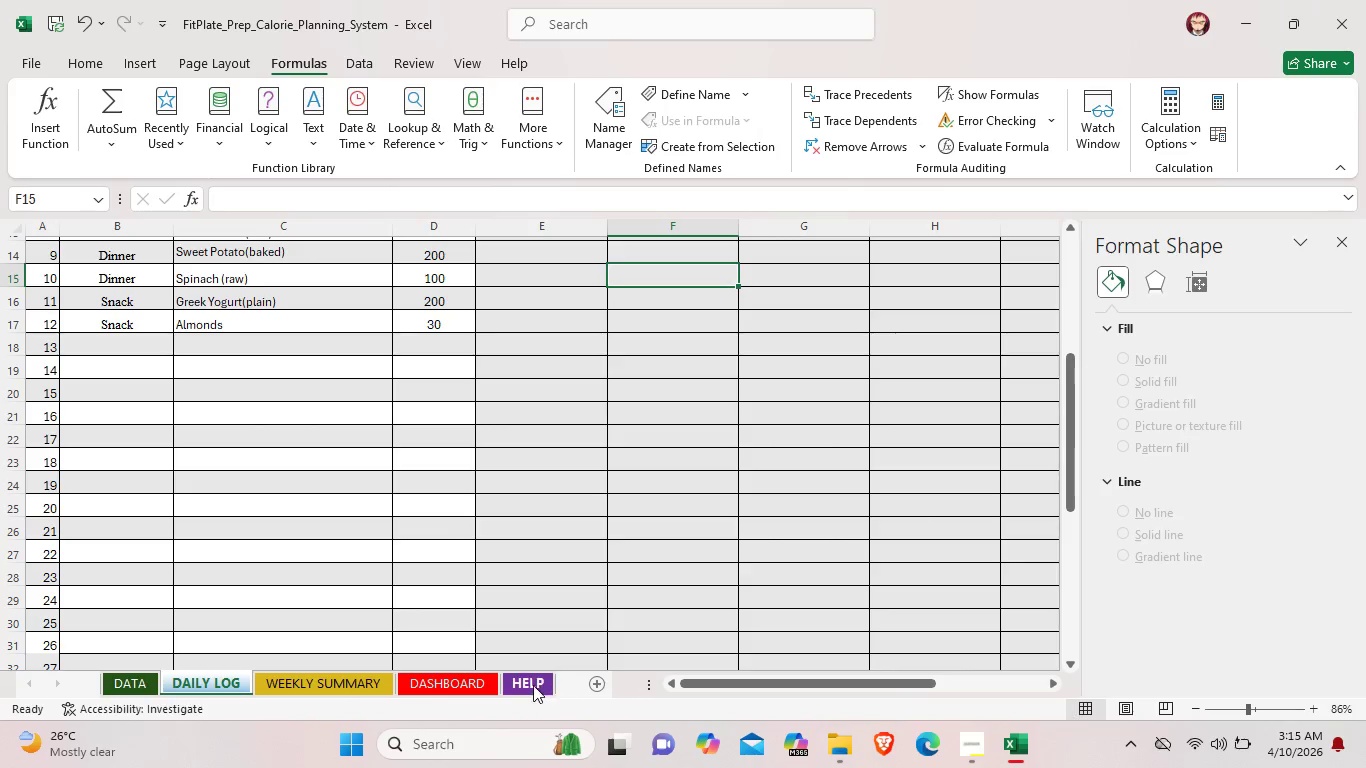 
left_click([481, 679])
 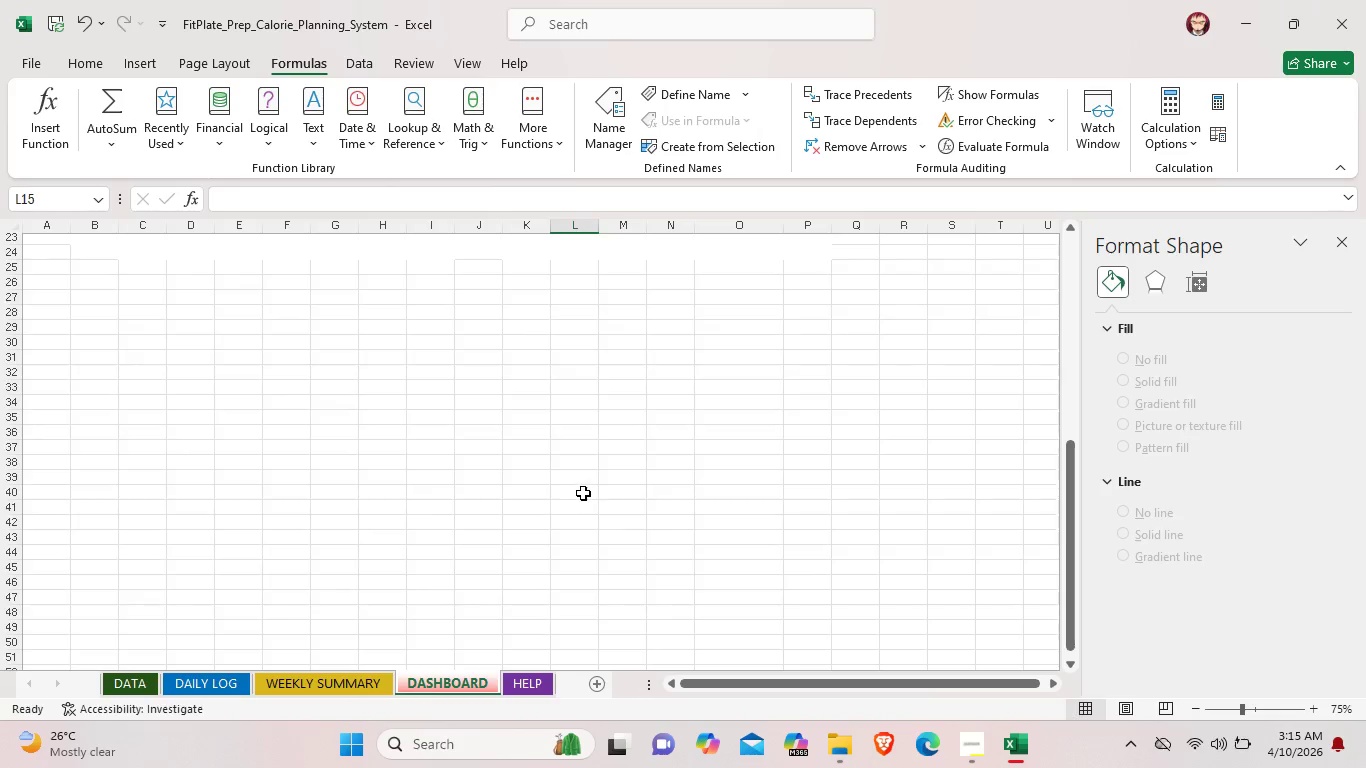 
scroll: coordinate [575, 491], scroll_direction: up, amount: 14.0
 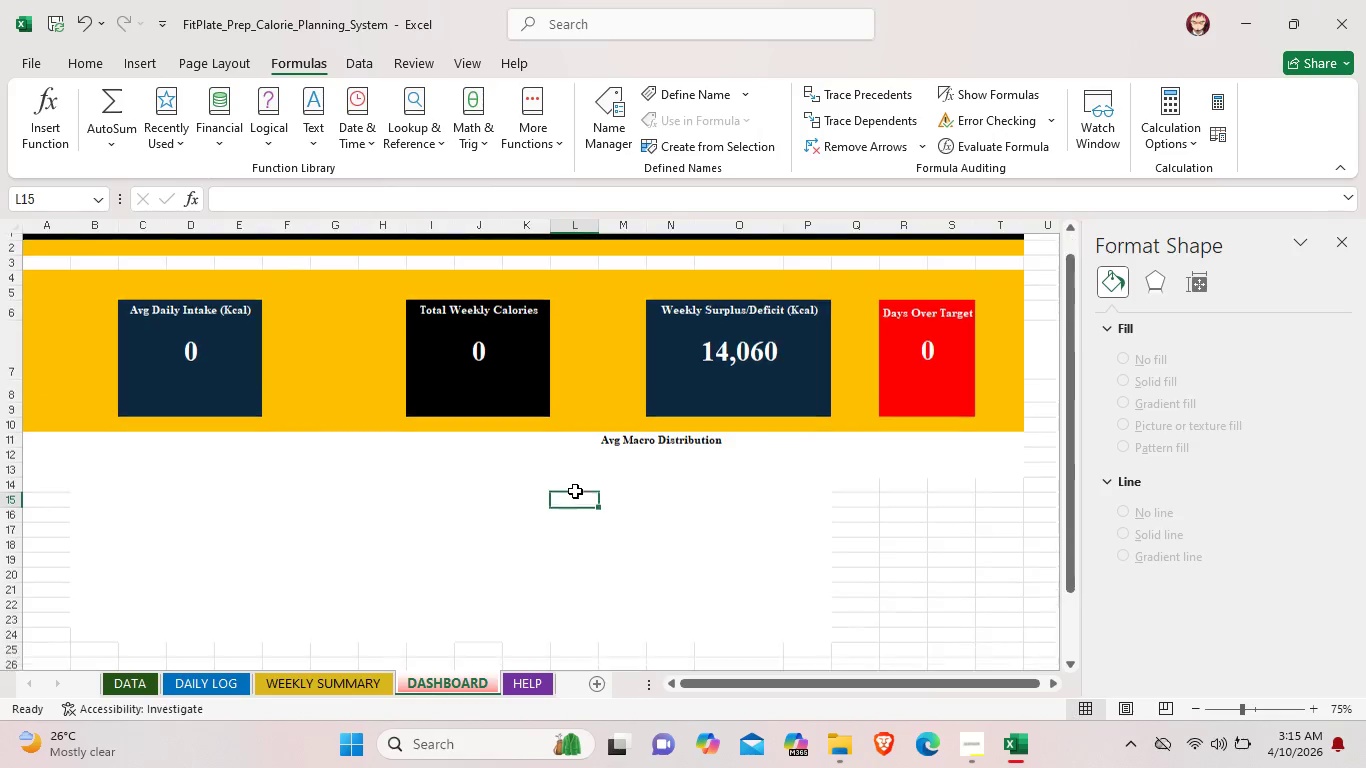 
scroll: coordinate [575, 491], scroll_direction: down, amount: 1.0
 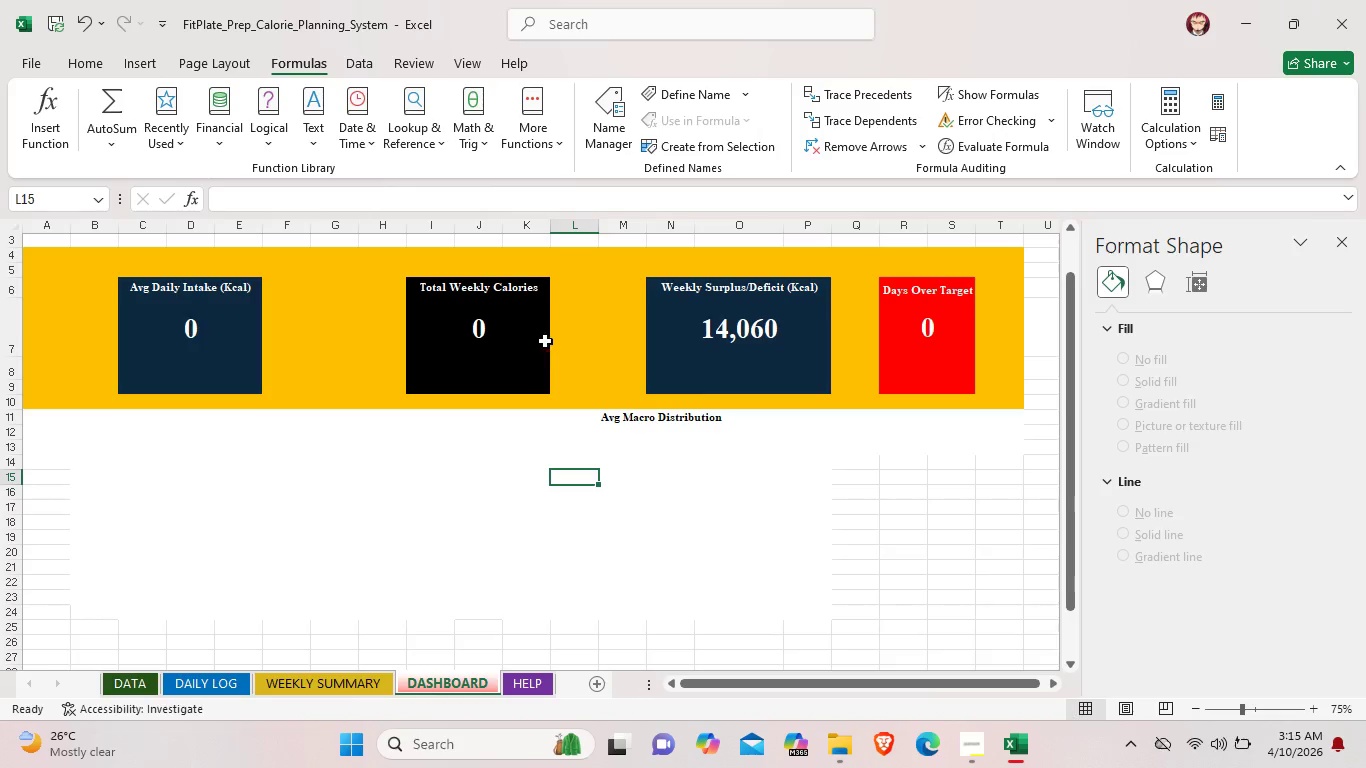 
left_click([535, 343])
 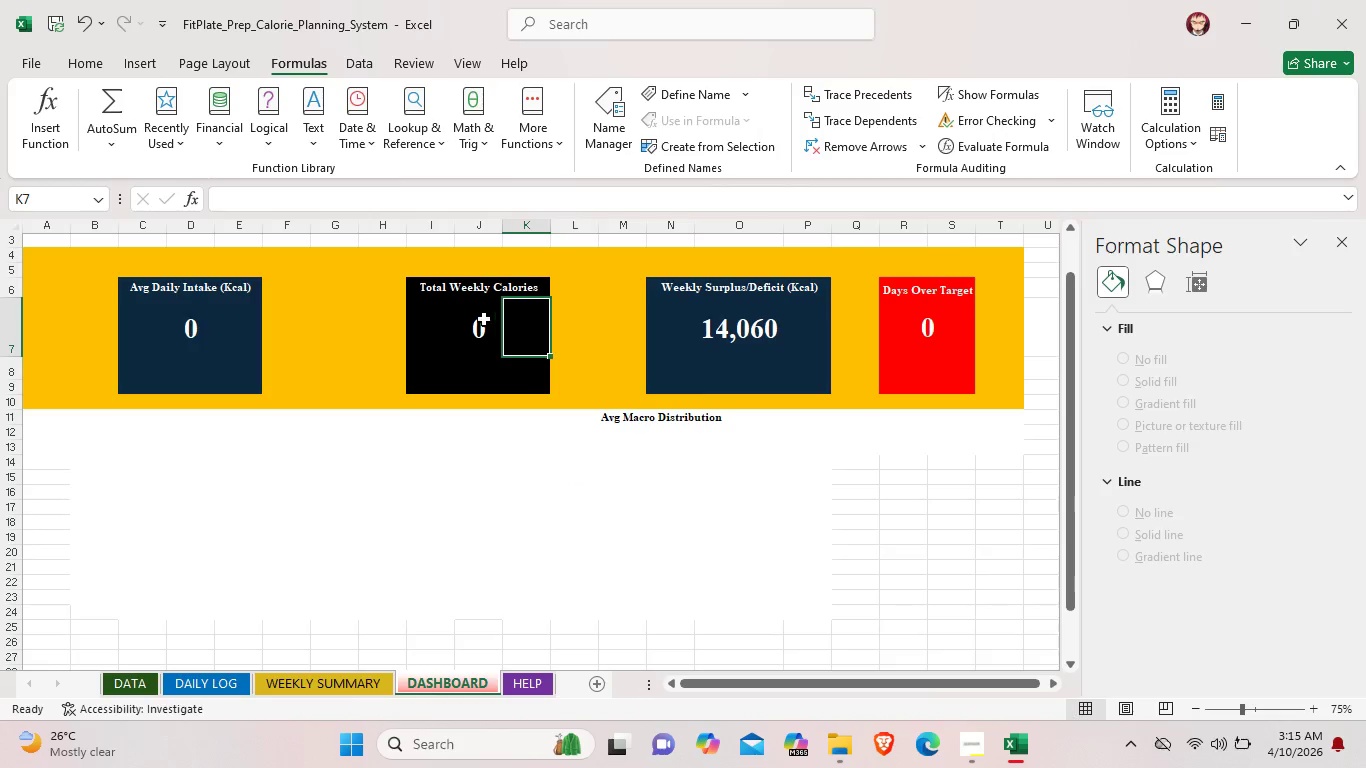 
left_click([484, 319])
 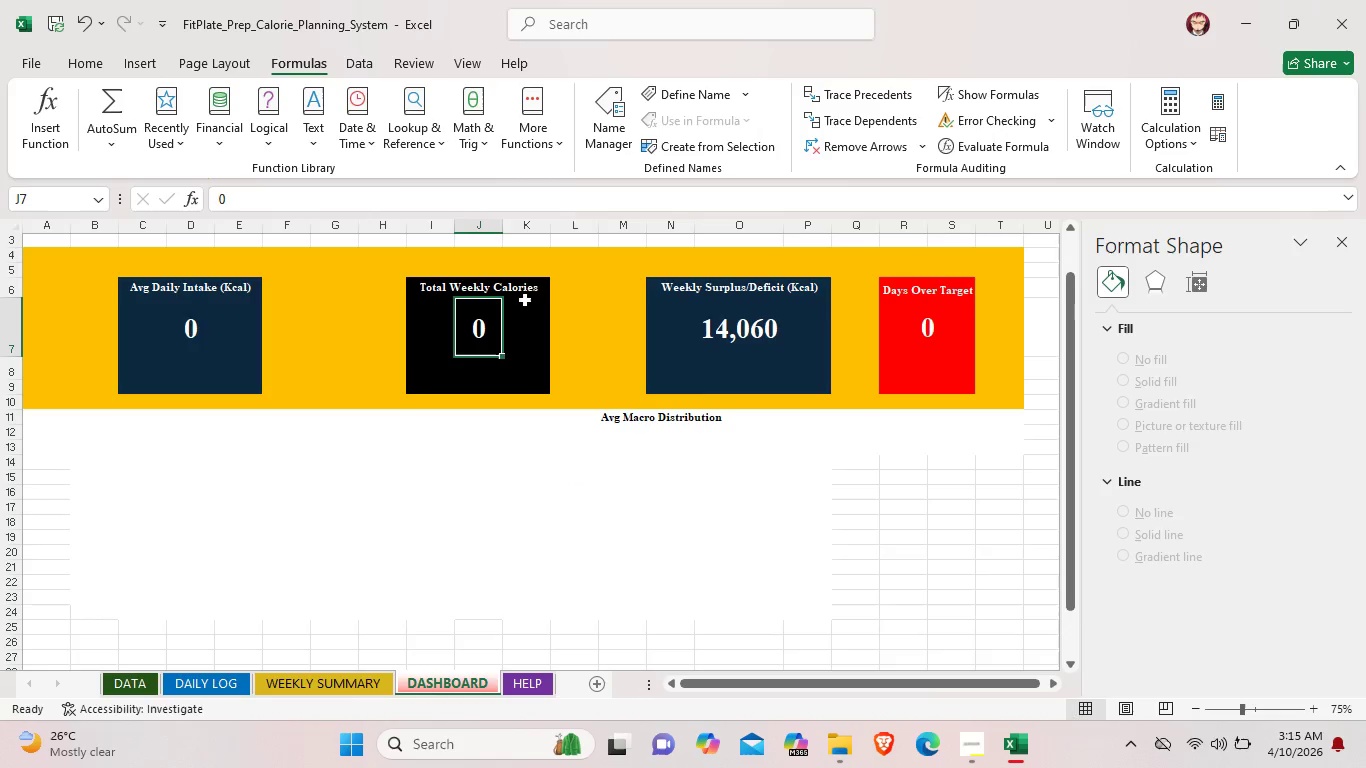 
left_click([523, 288])
 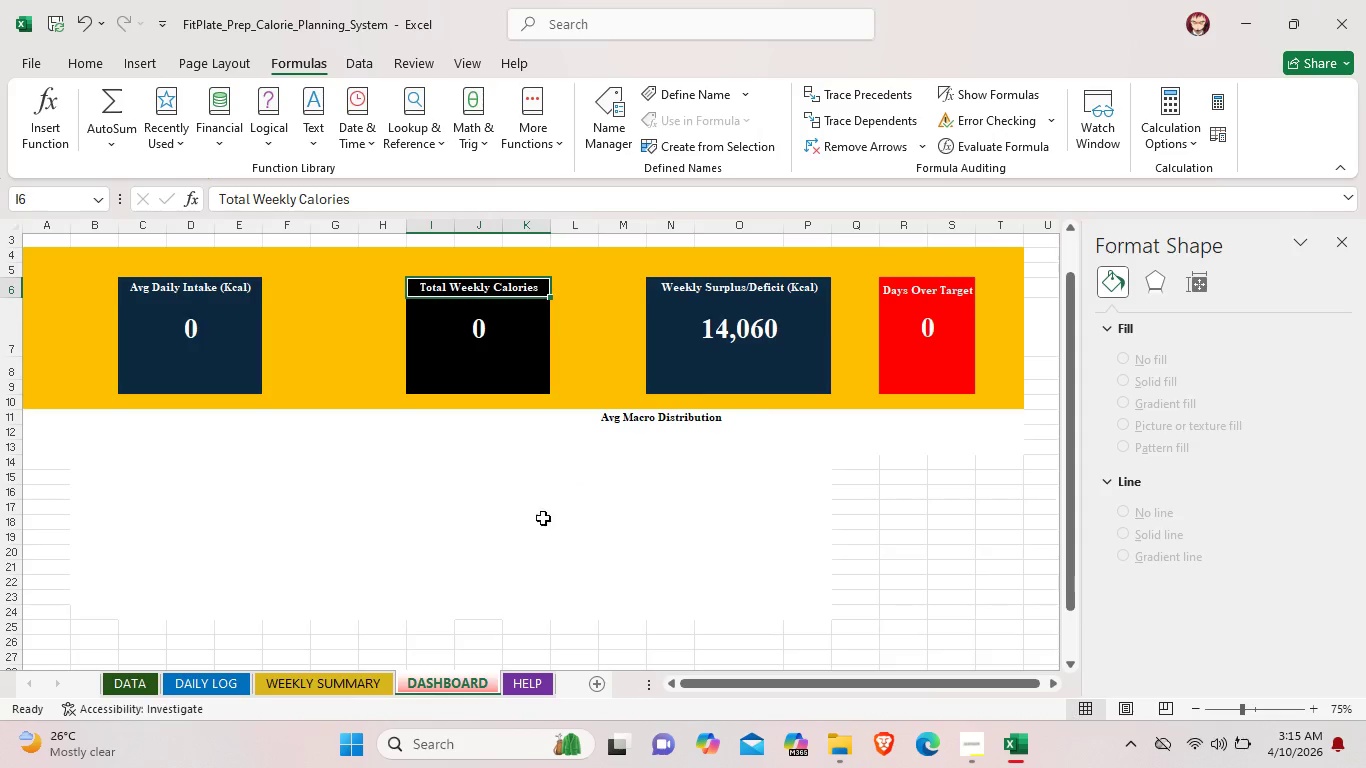 
scroll: coordinate [542, 535], scroll_direction: up, amount: 3.0
 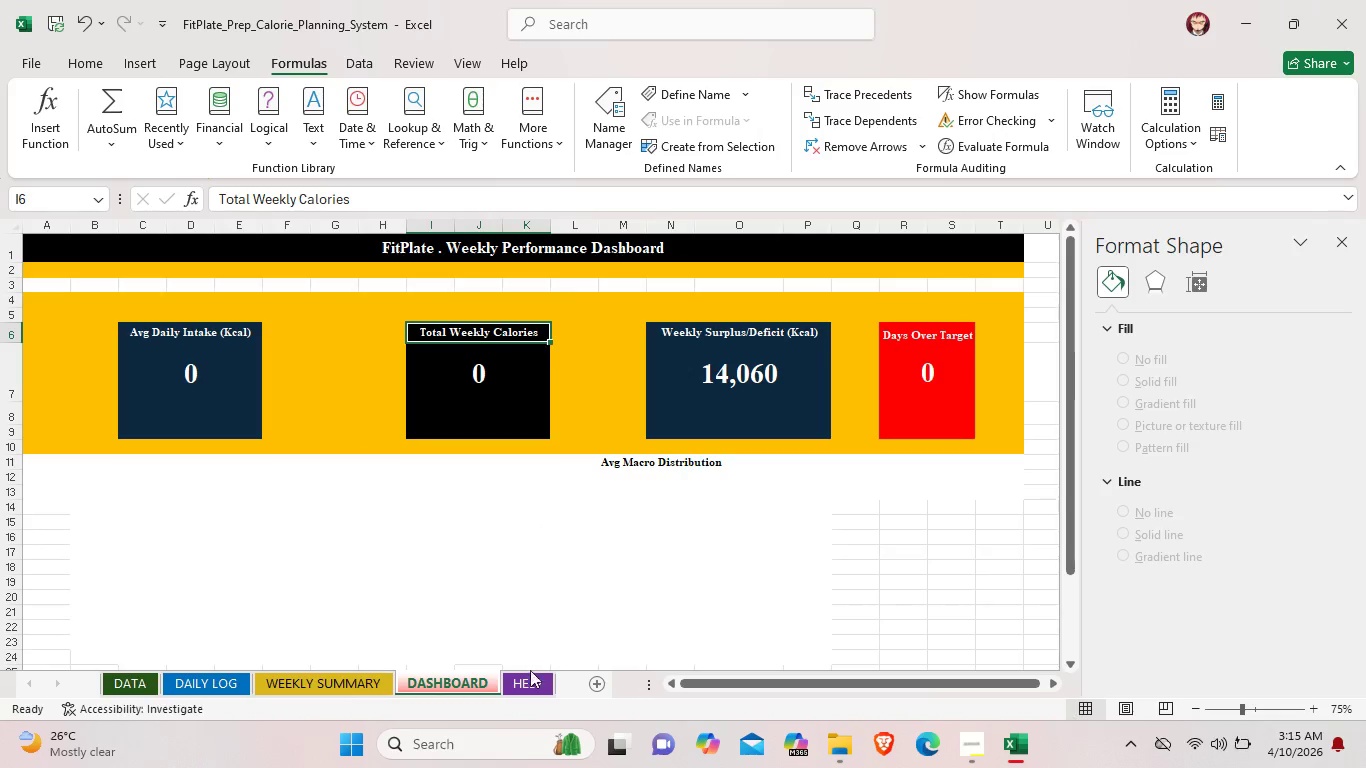 
left_click([530, 678])
 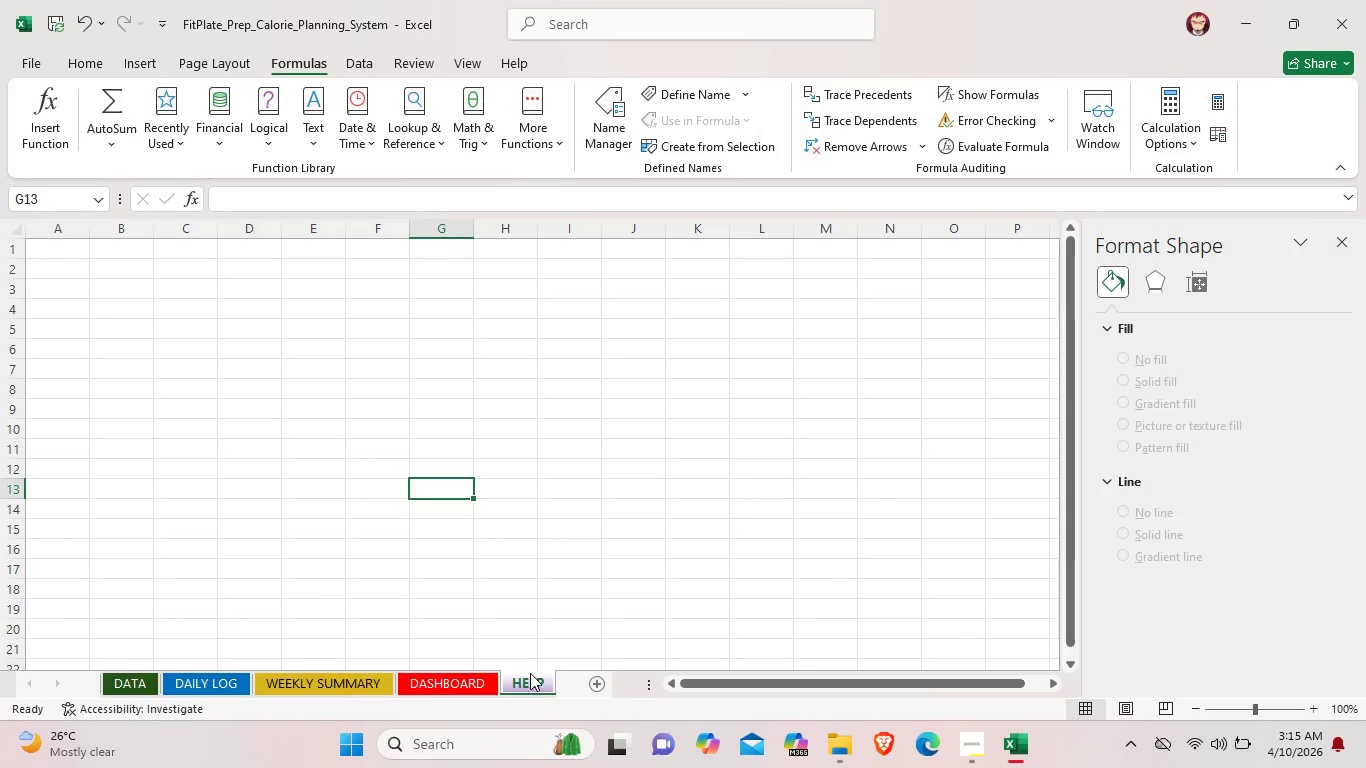 
scroll: coordinate [530, 670], scroll_direction: up, amount: 4.0
 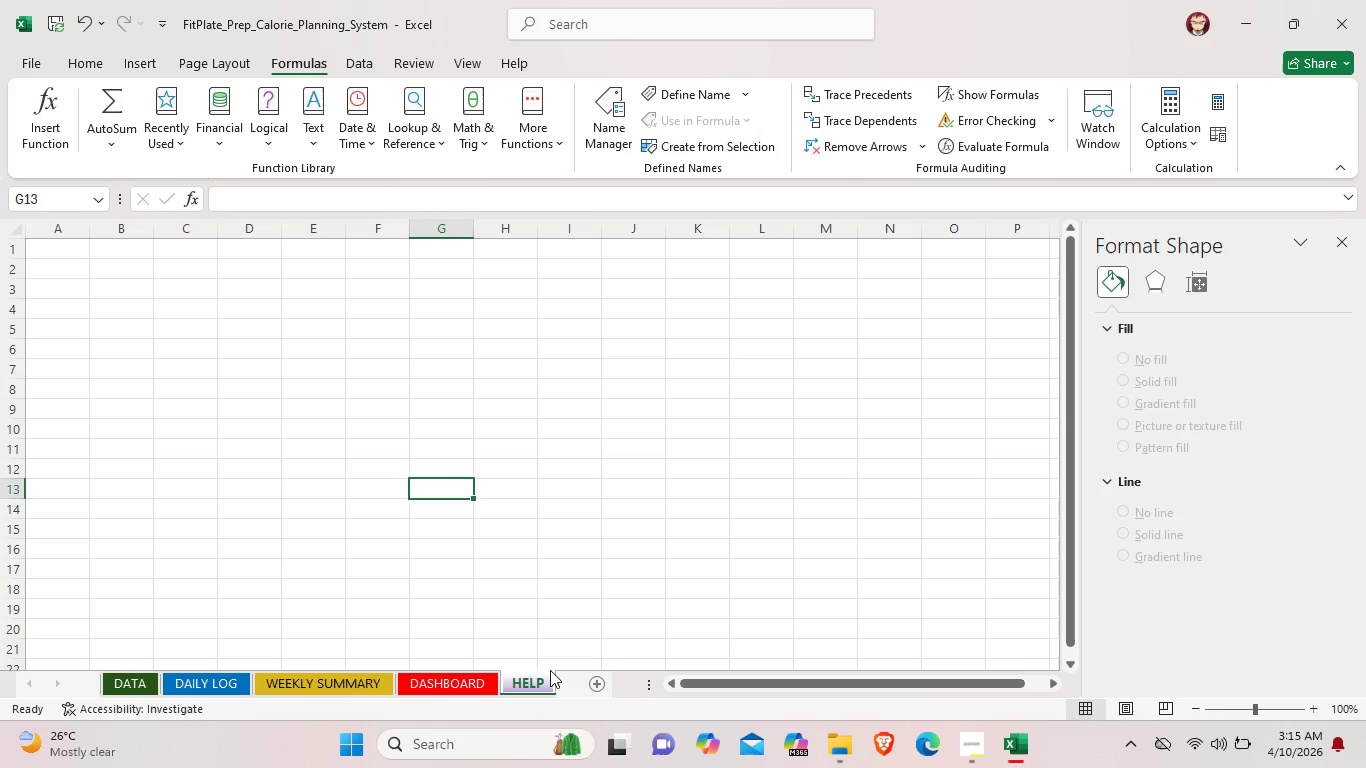 
wait(25.72)
 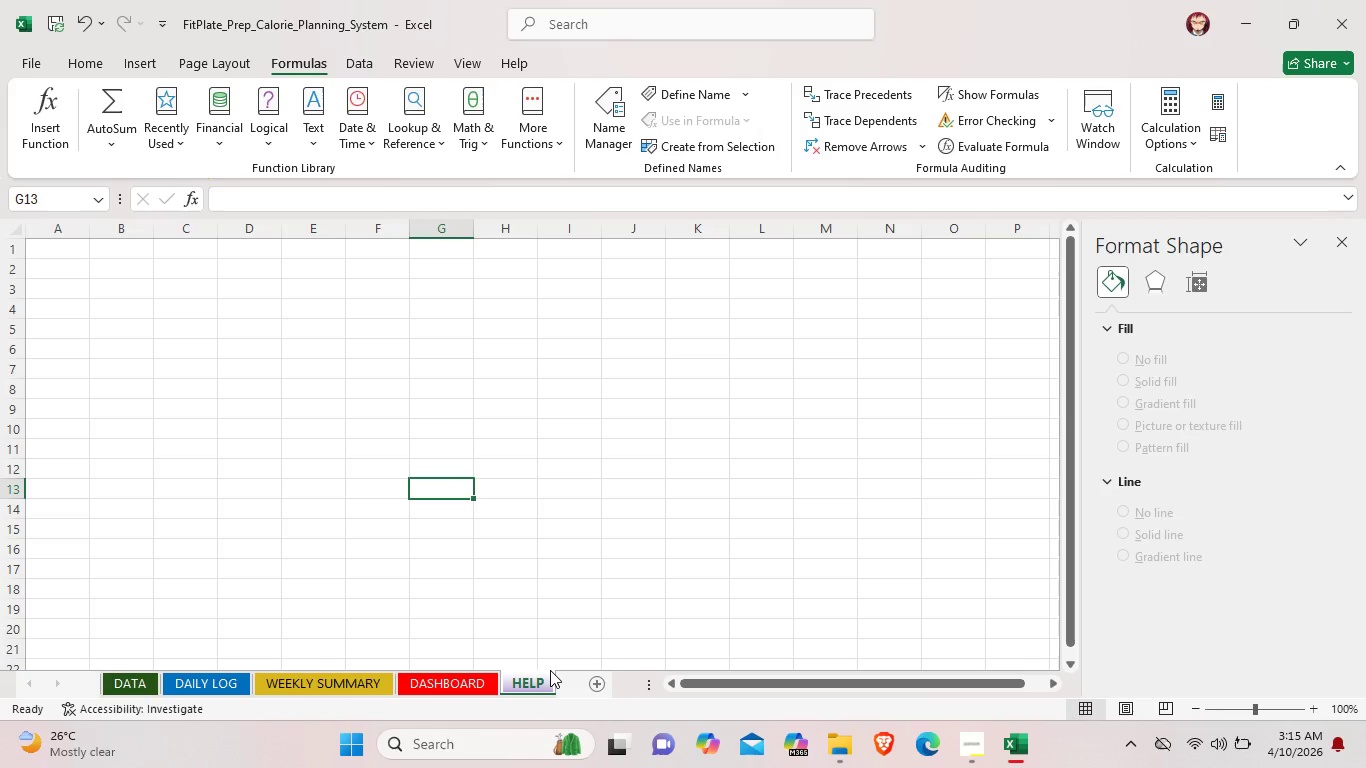 
scroll: coordinate [1073, 510], scroll_direction: up, amount: 27.0
 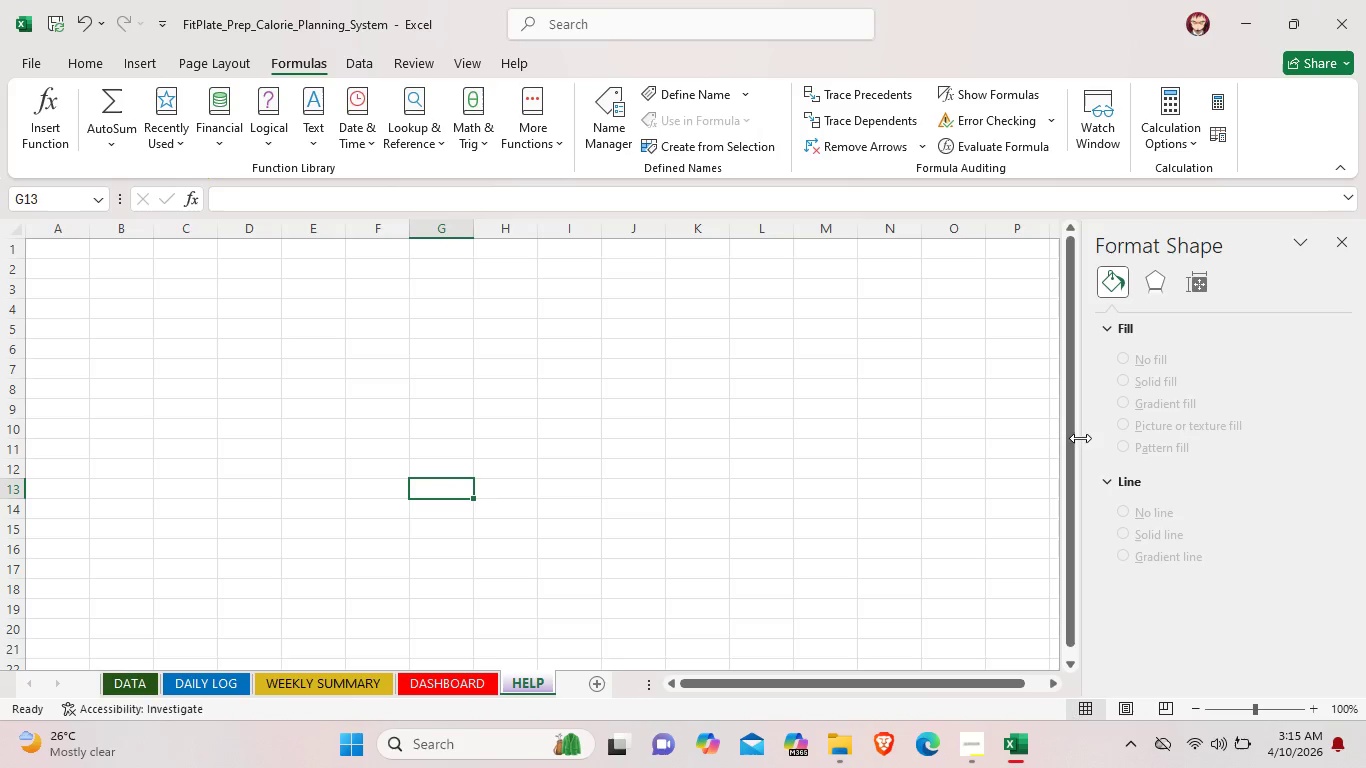 
left_click_drag(start_coordinate=[1075, 442], to_coordinate=[1081, 582])
 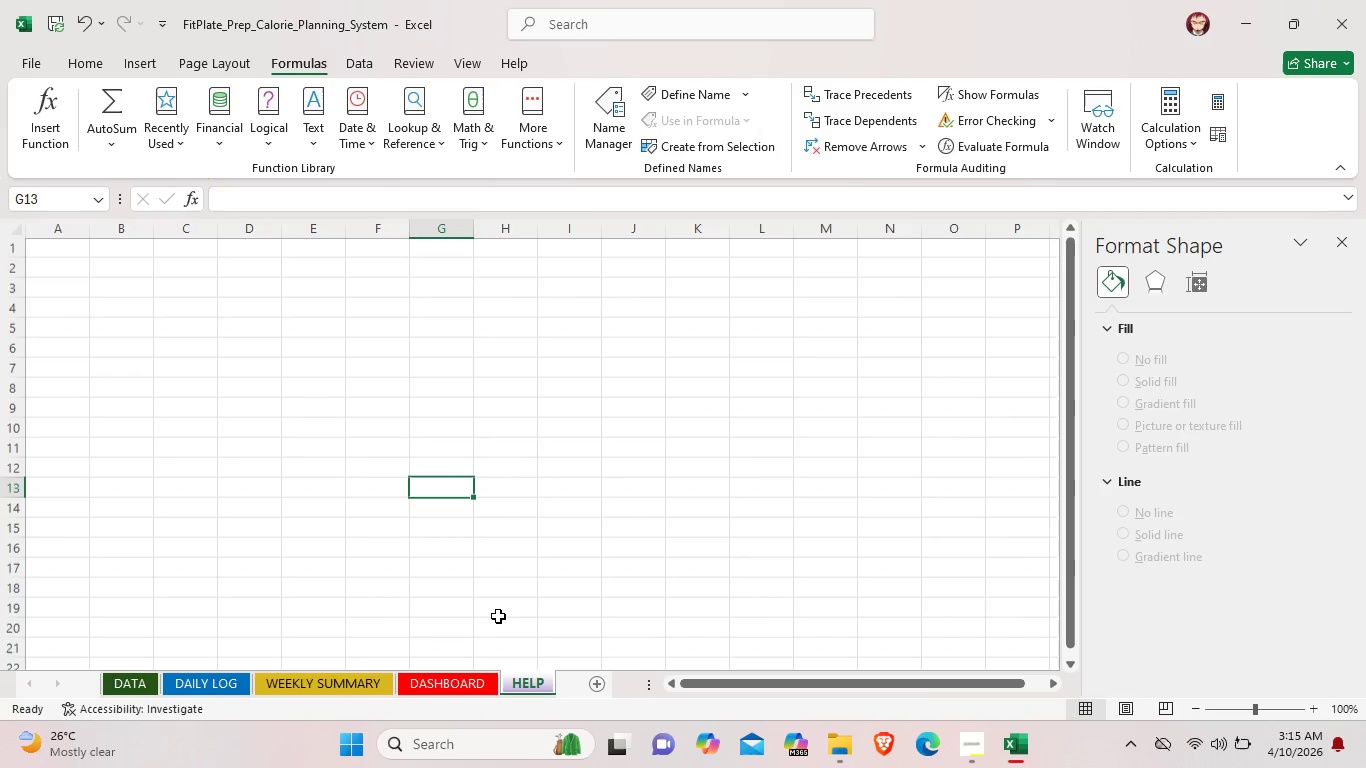 
scroll: coordinate [486, 679], scroll_direction: up, amount: 39.0
 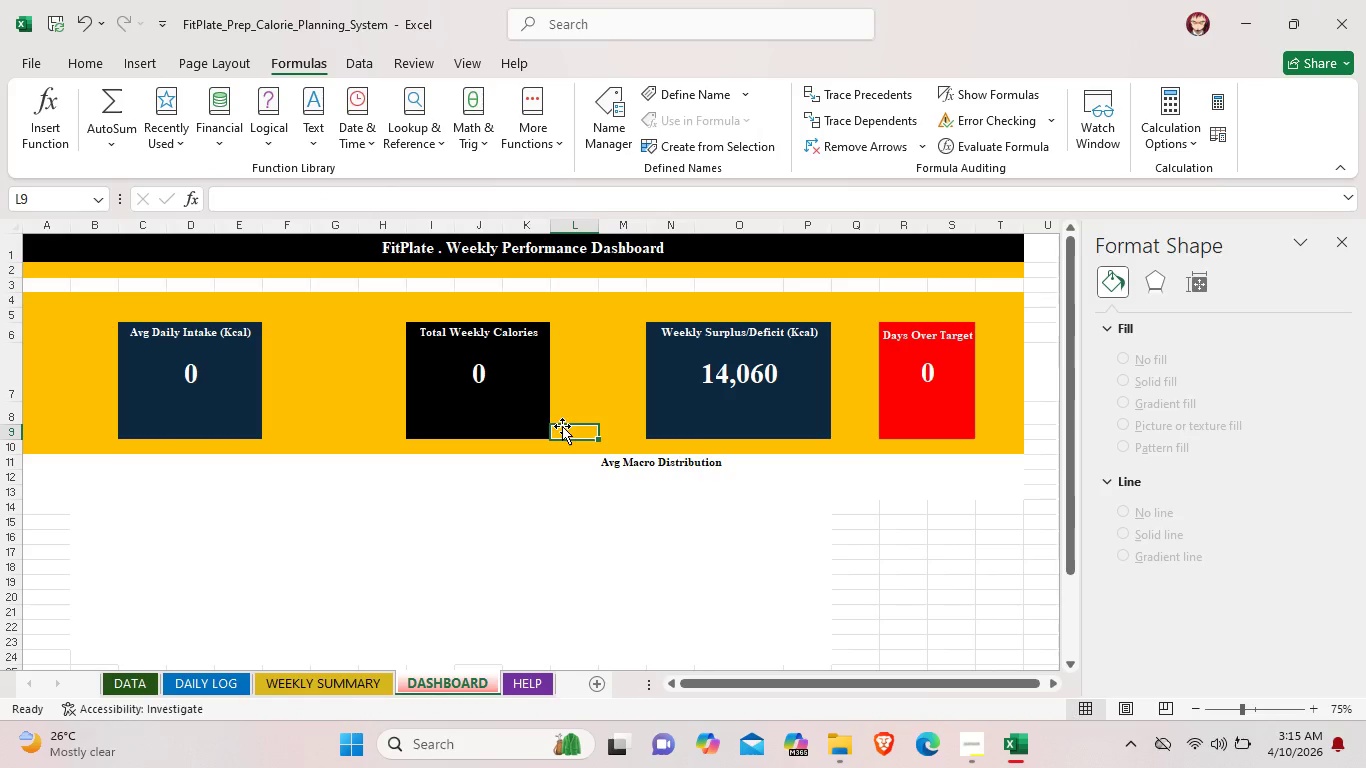 
left_click([504, 400])
 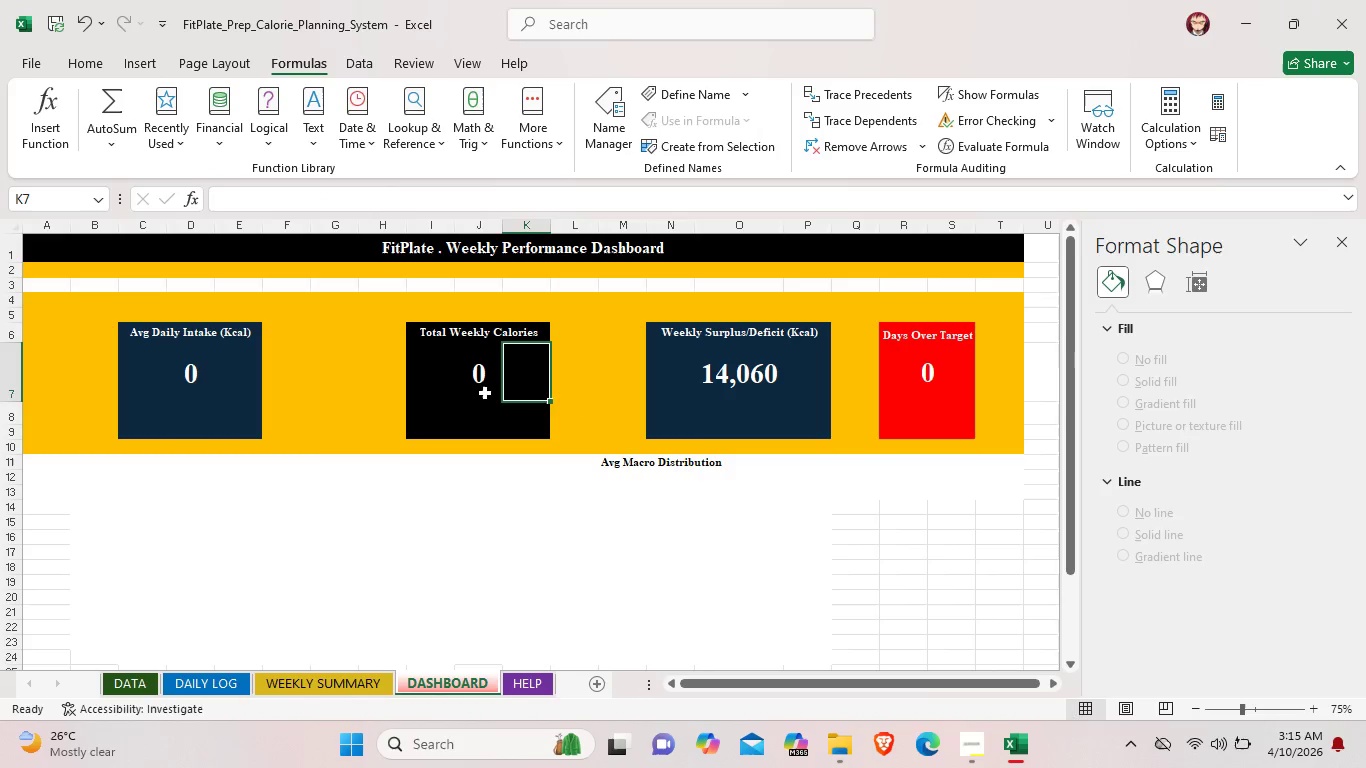 
left_click([476, 388])
 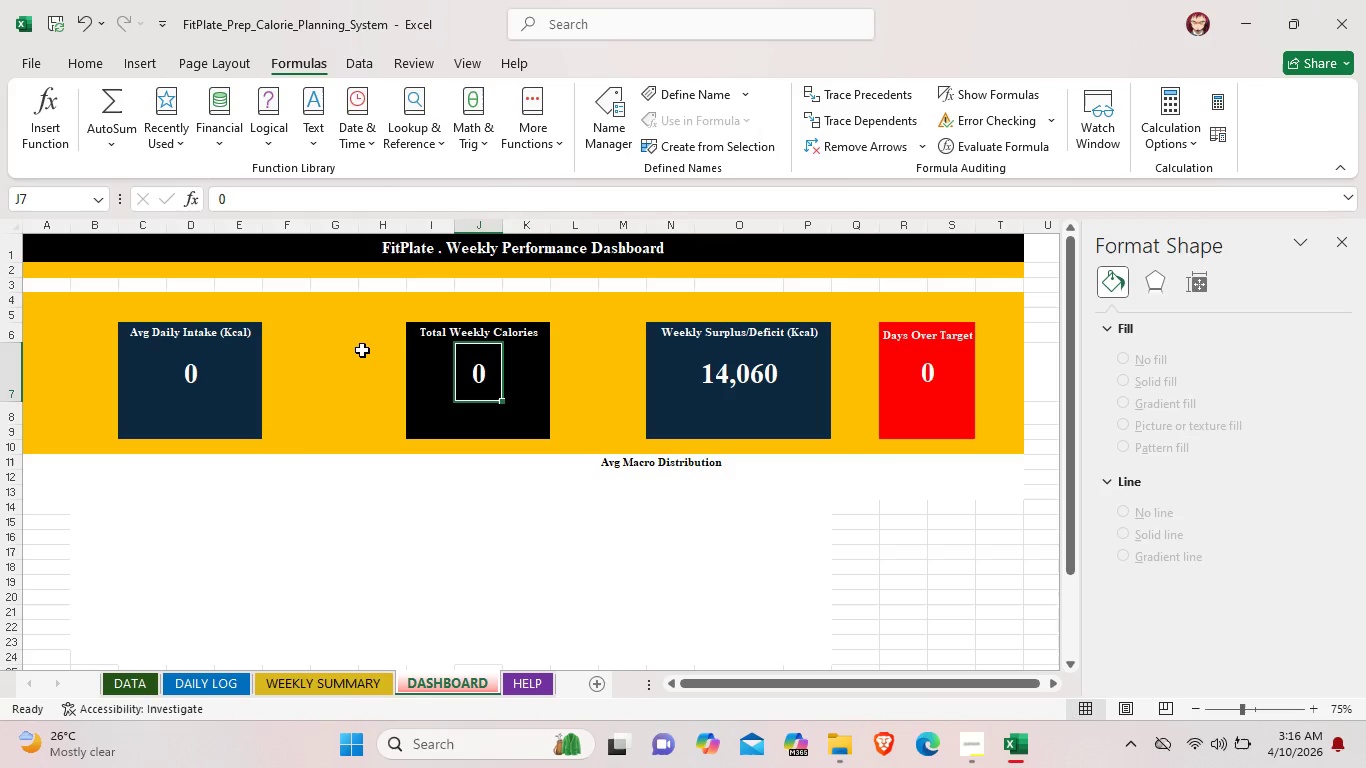 
wait(13.38)
 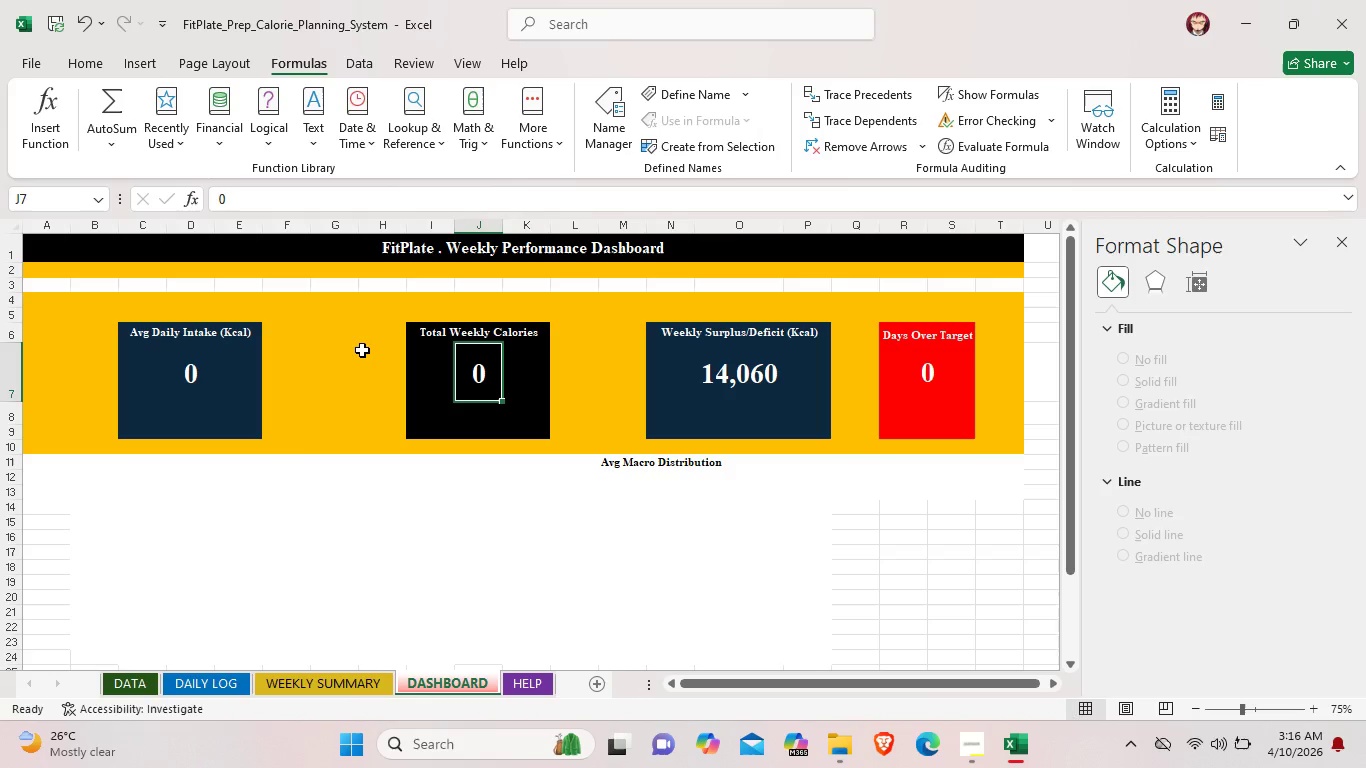 
left_click([783, 416])
 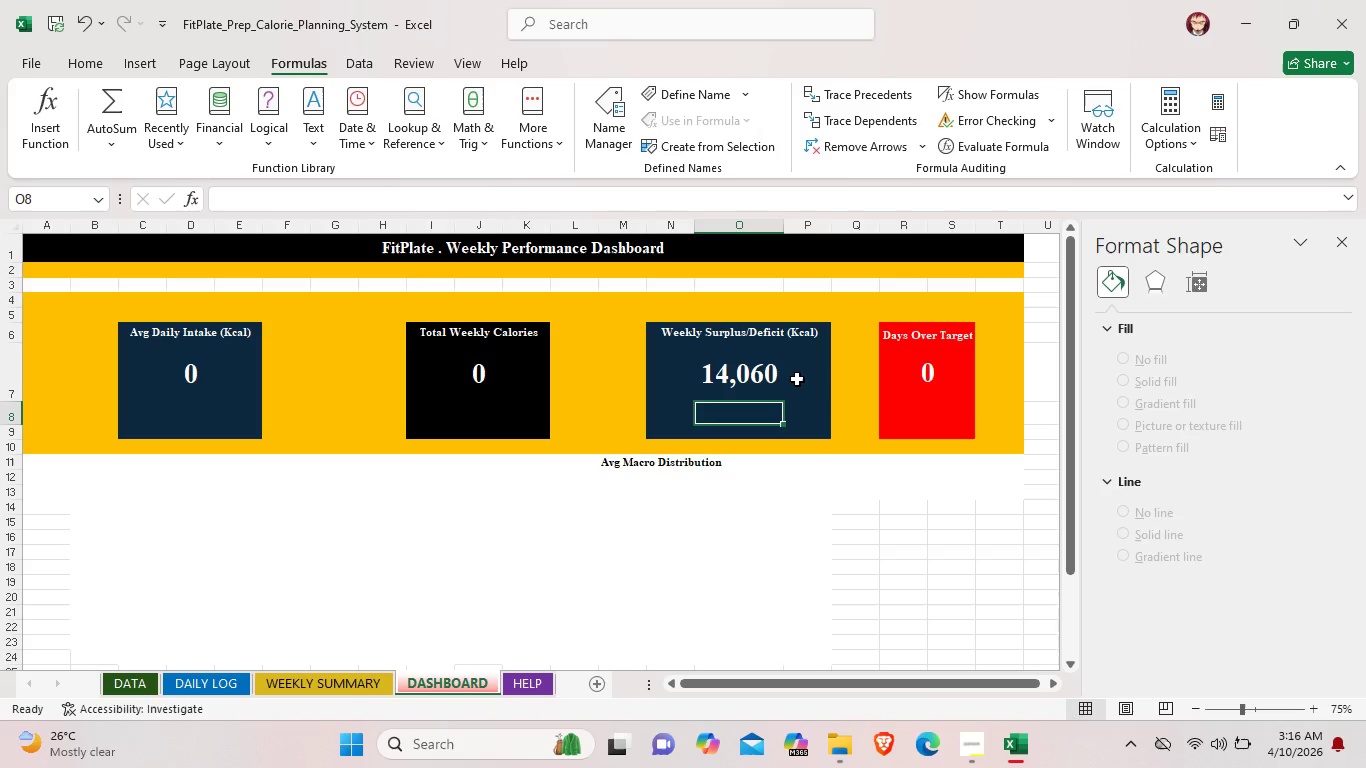 
left_click([790, 373])
 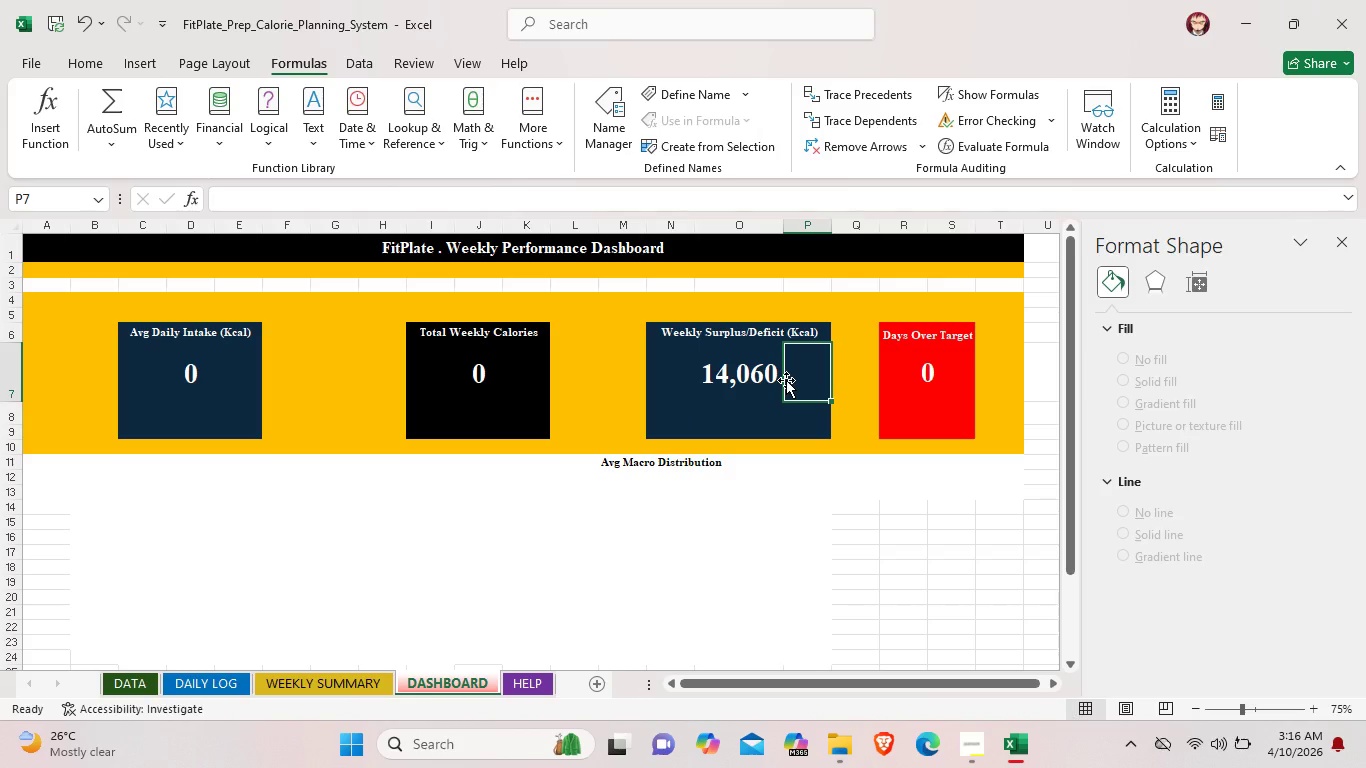 
left_click([760, 390])
 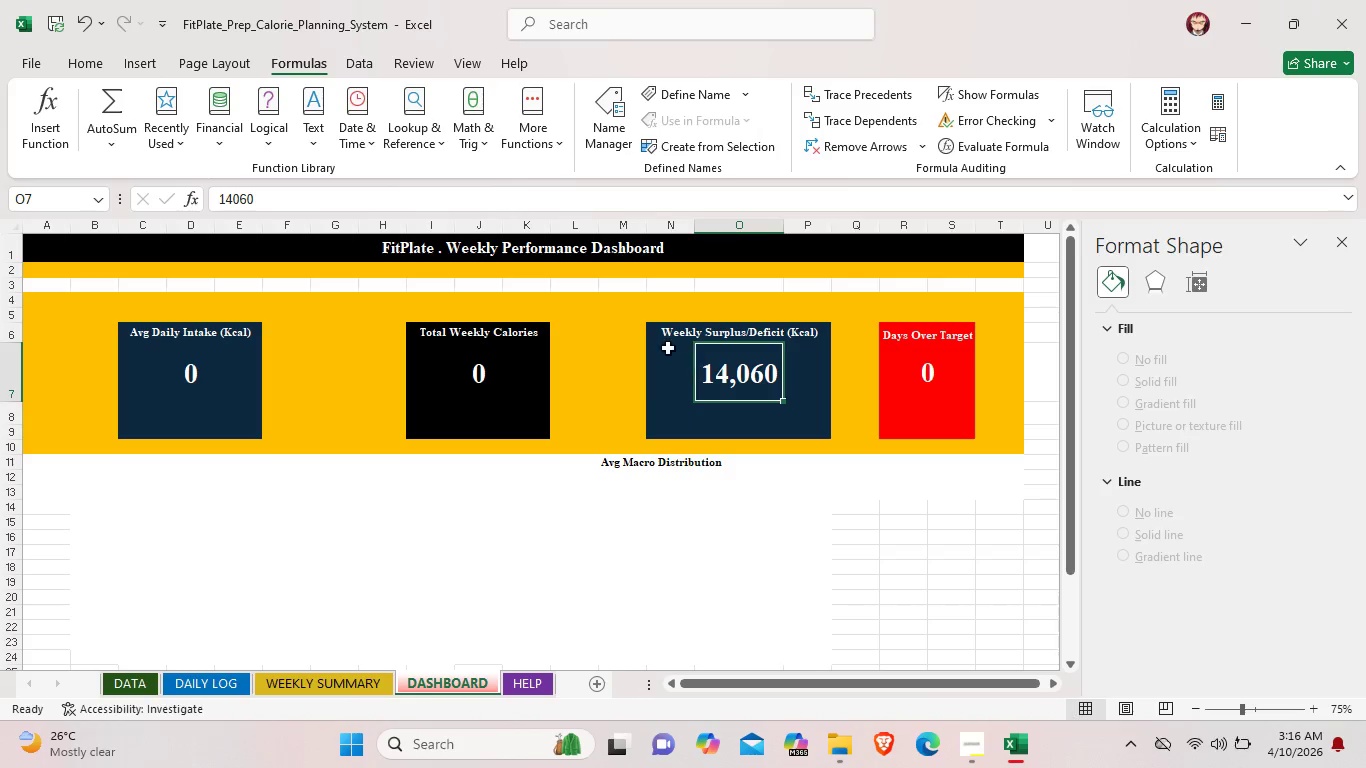 
left_click([665, 347])
 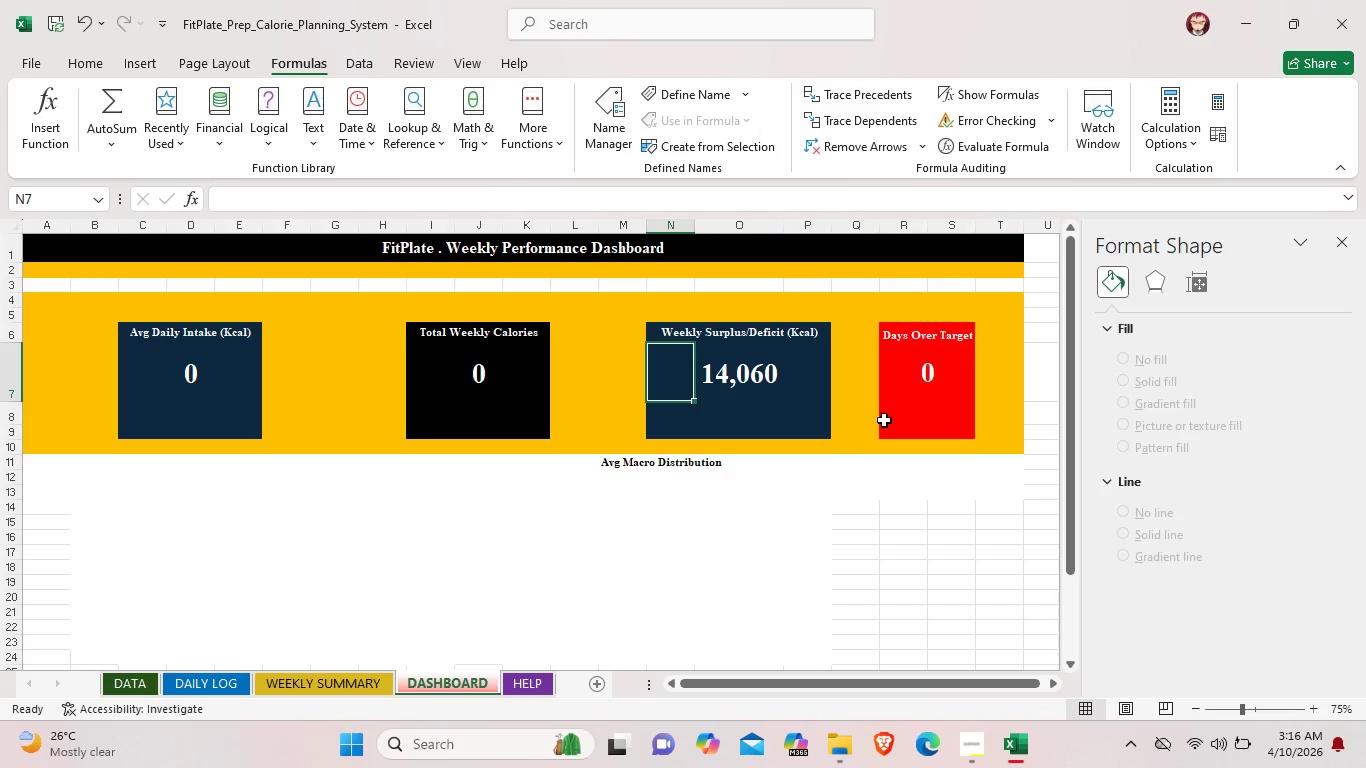 
left_click([923, 395])
 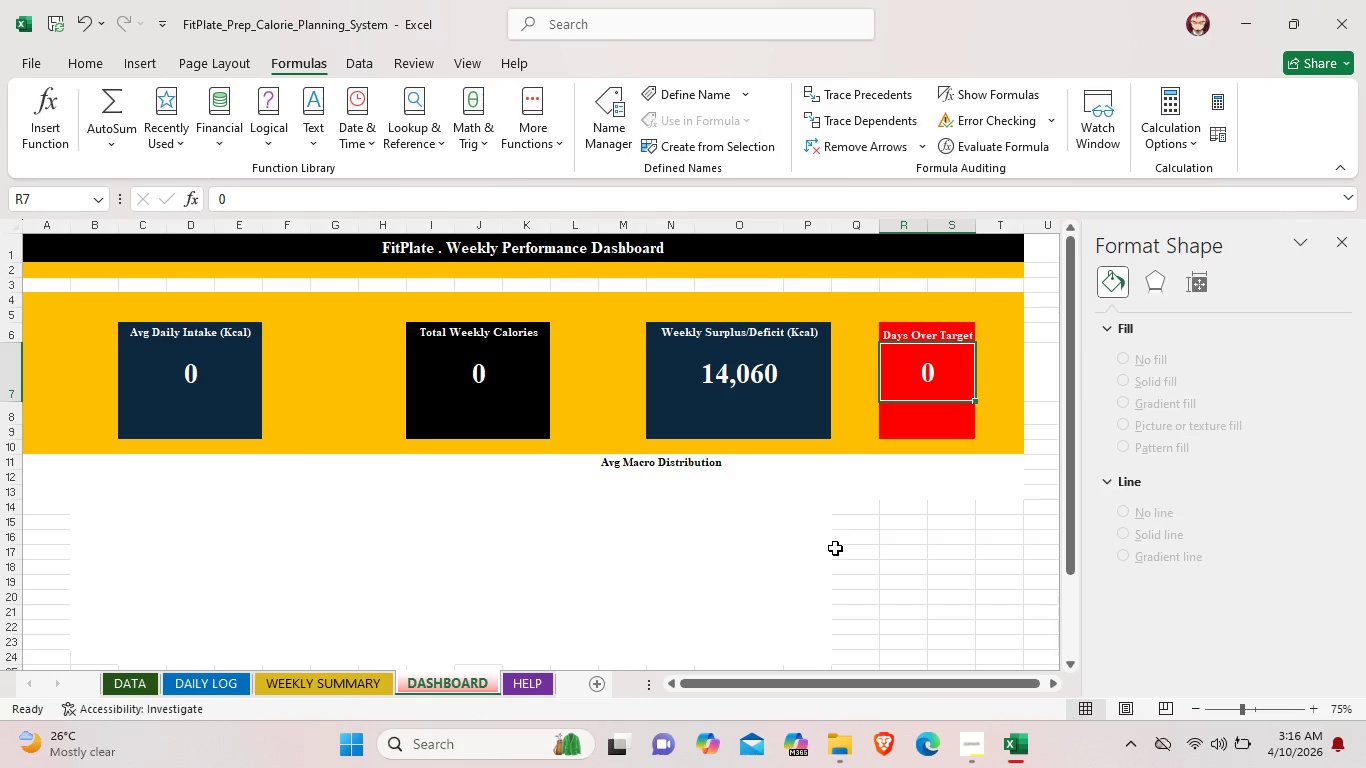 
left_click([835, 548])
 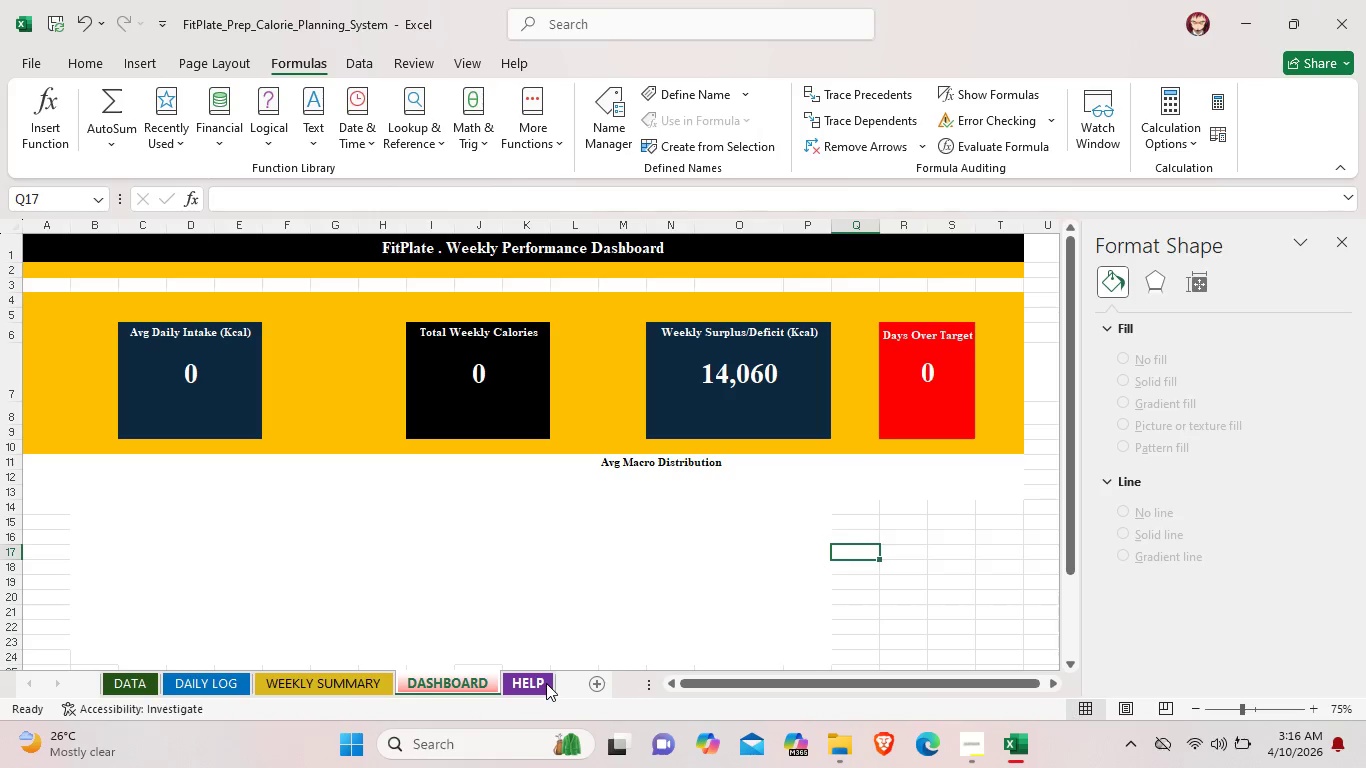 
left_click([546, 683])
 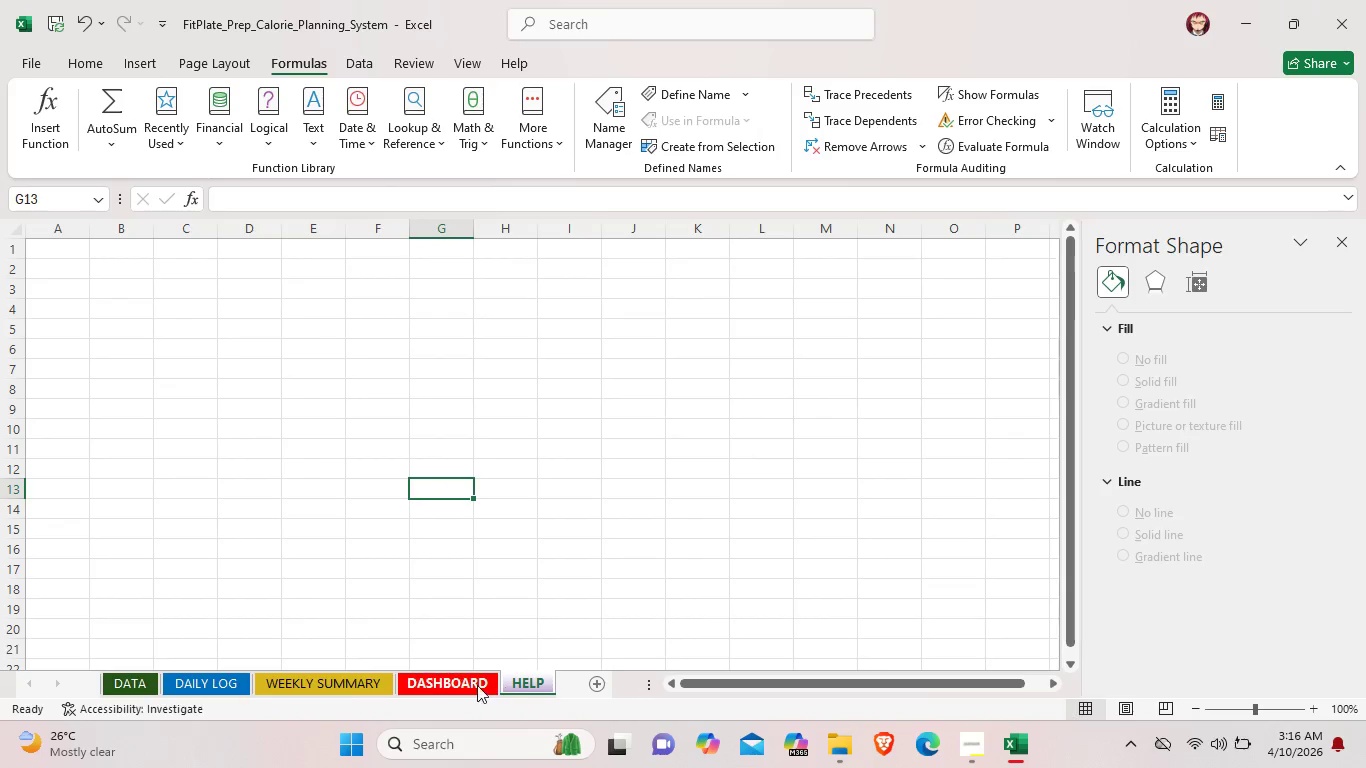 
left_click([471, 684])
 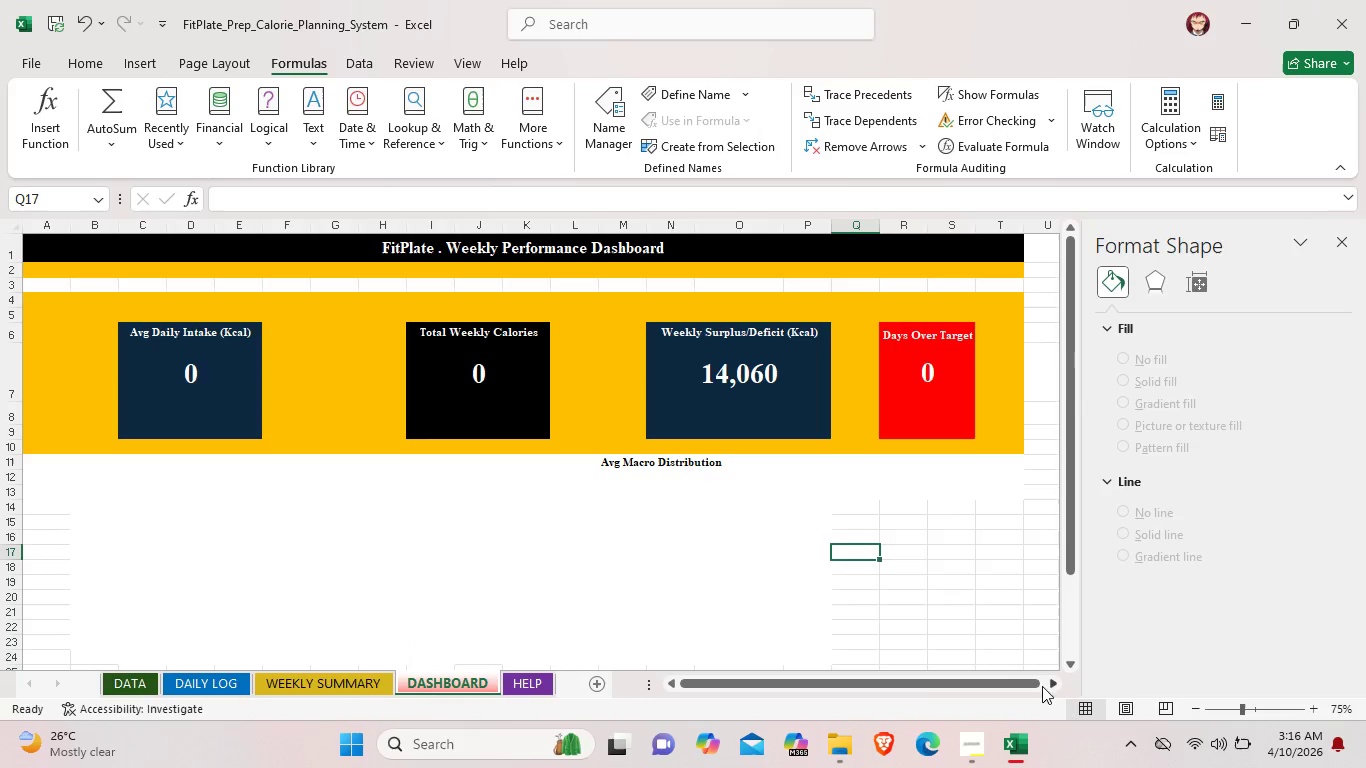 
left_click([973, 736])